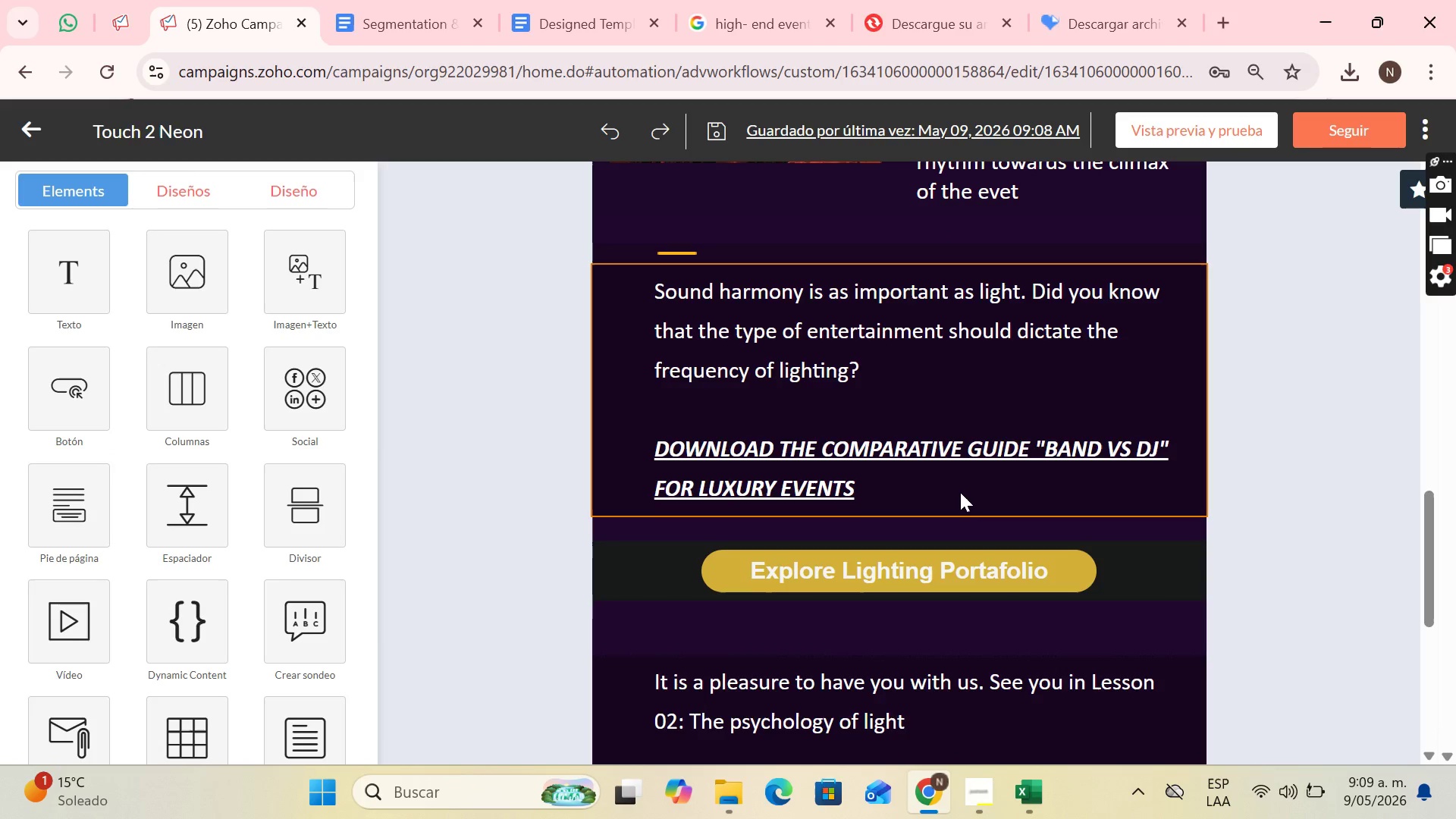 
scroll: coordinate [925, 507], scroll_direction: down, amount: 3.0
 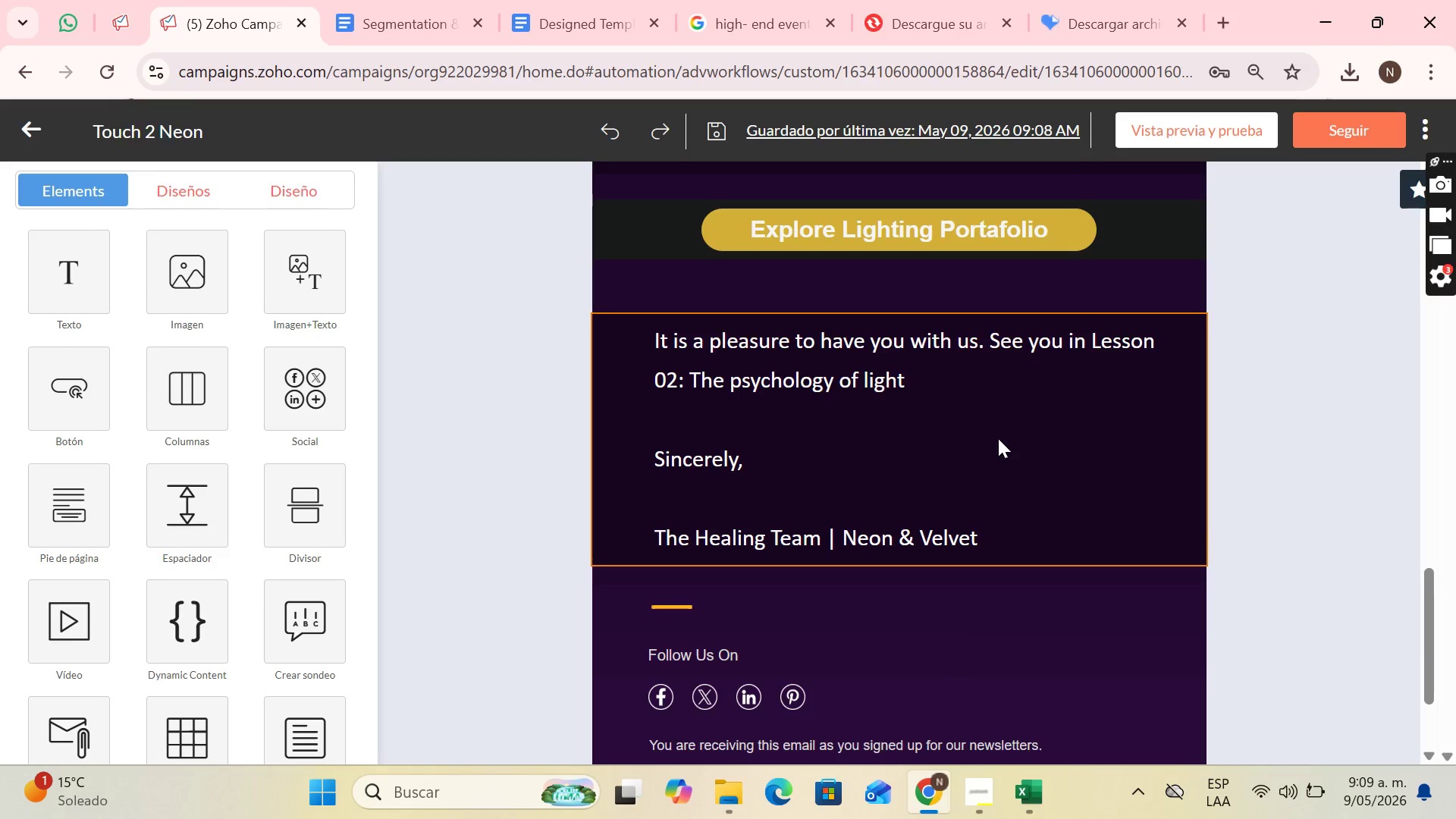 
scroll: coordinate [1006, 431], scroll_direction: up, amount: 18.0
 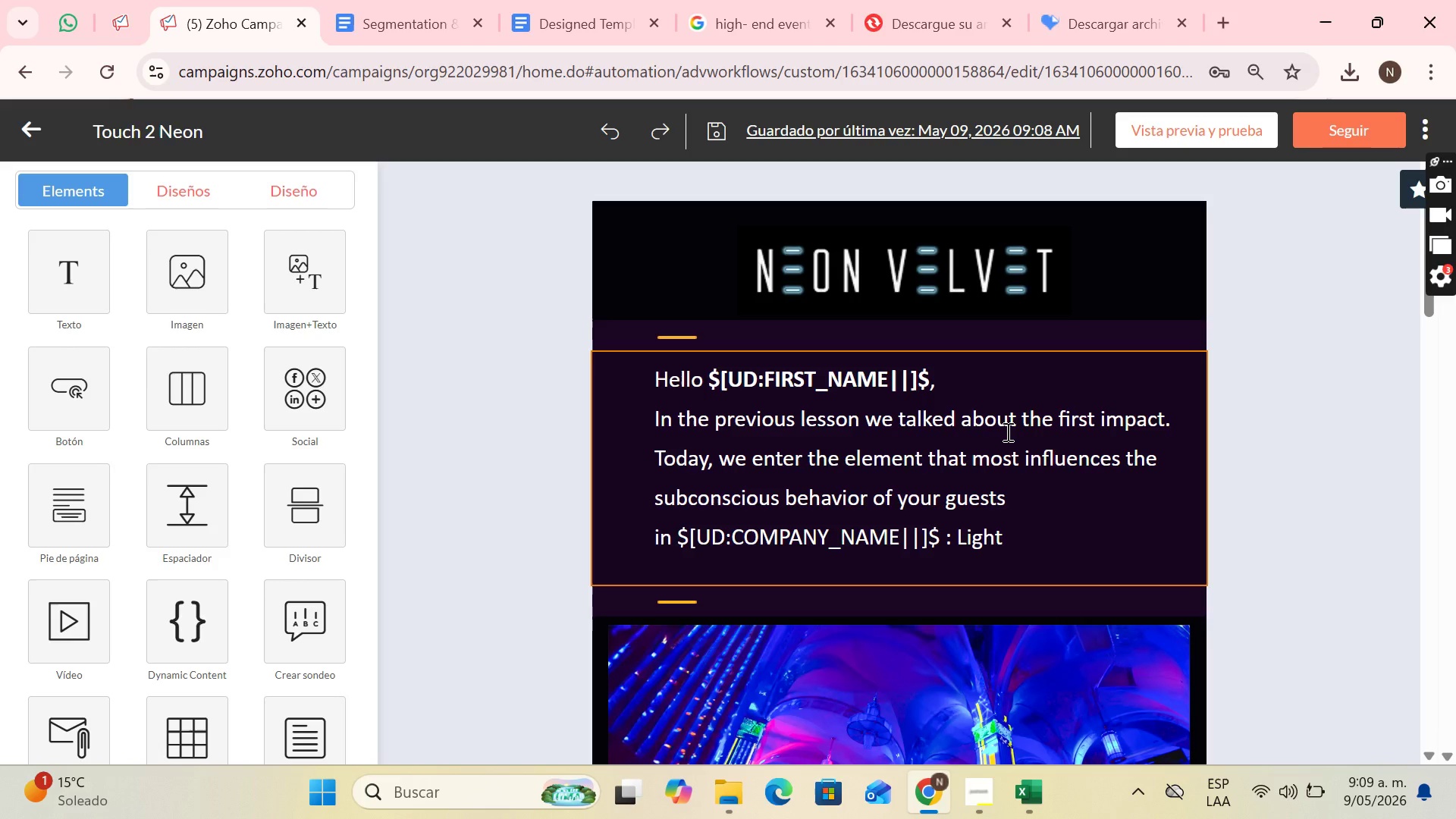 
wait(17.22)
 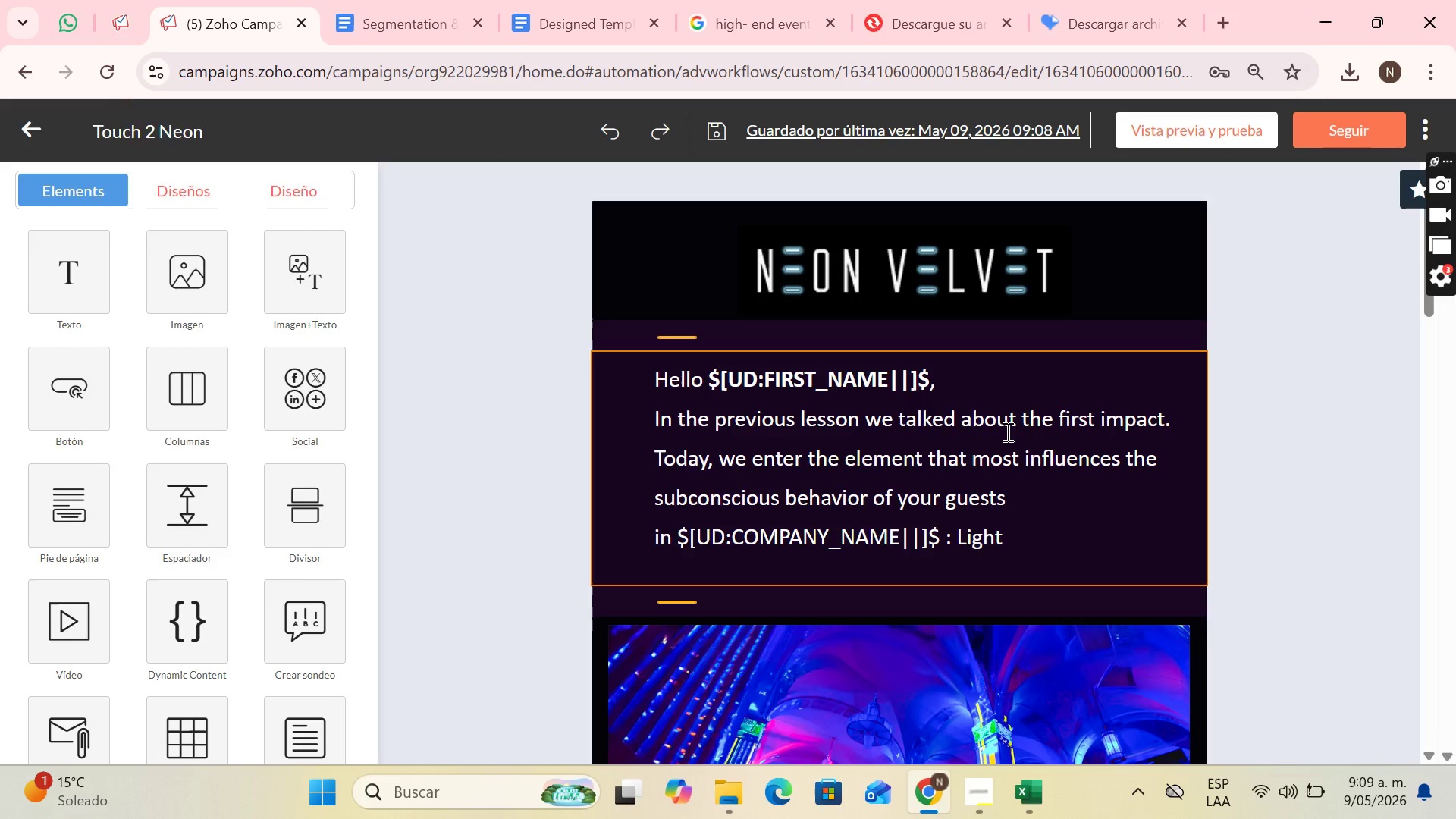 
scroll: coordinate [896, 381], scroll_direction: down, amount: 5.0
 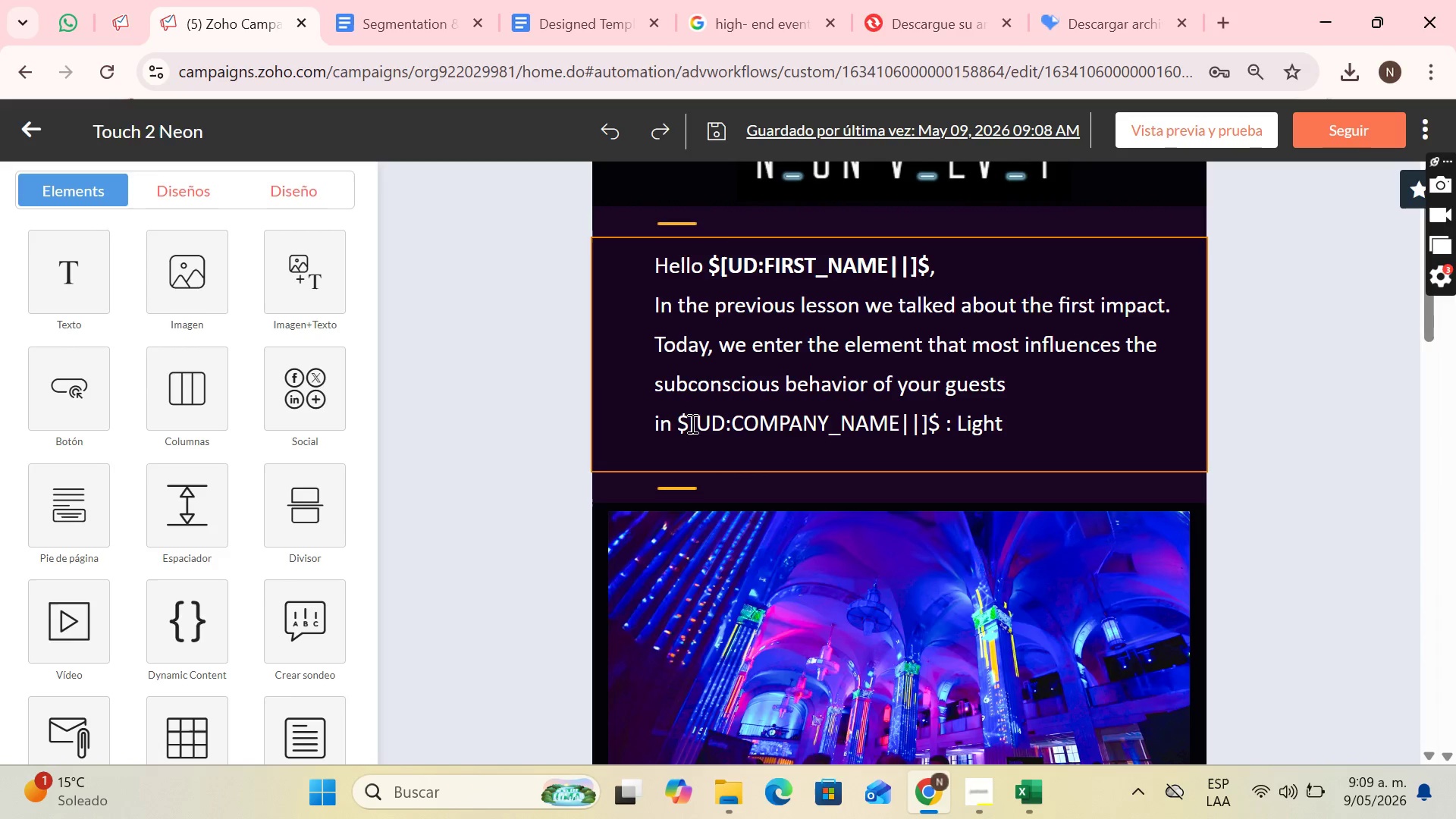 
left_click_drag(start_coordinate=[676, 417], to_coordinate=[717, 422])
 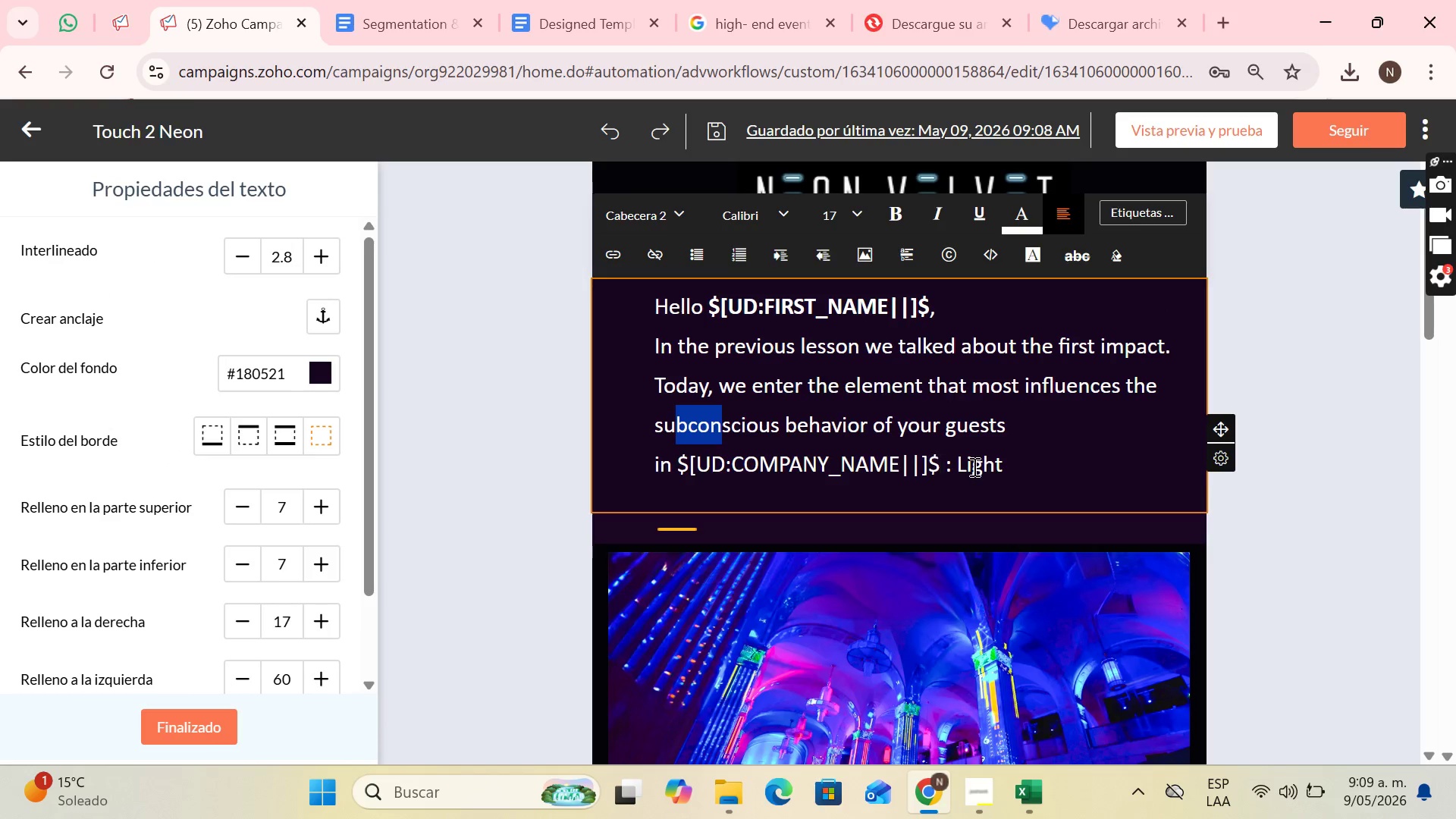 
left_click([973, 466])
 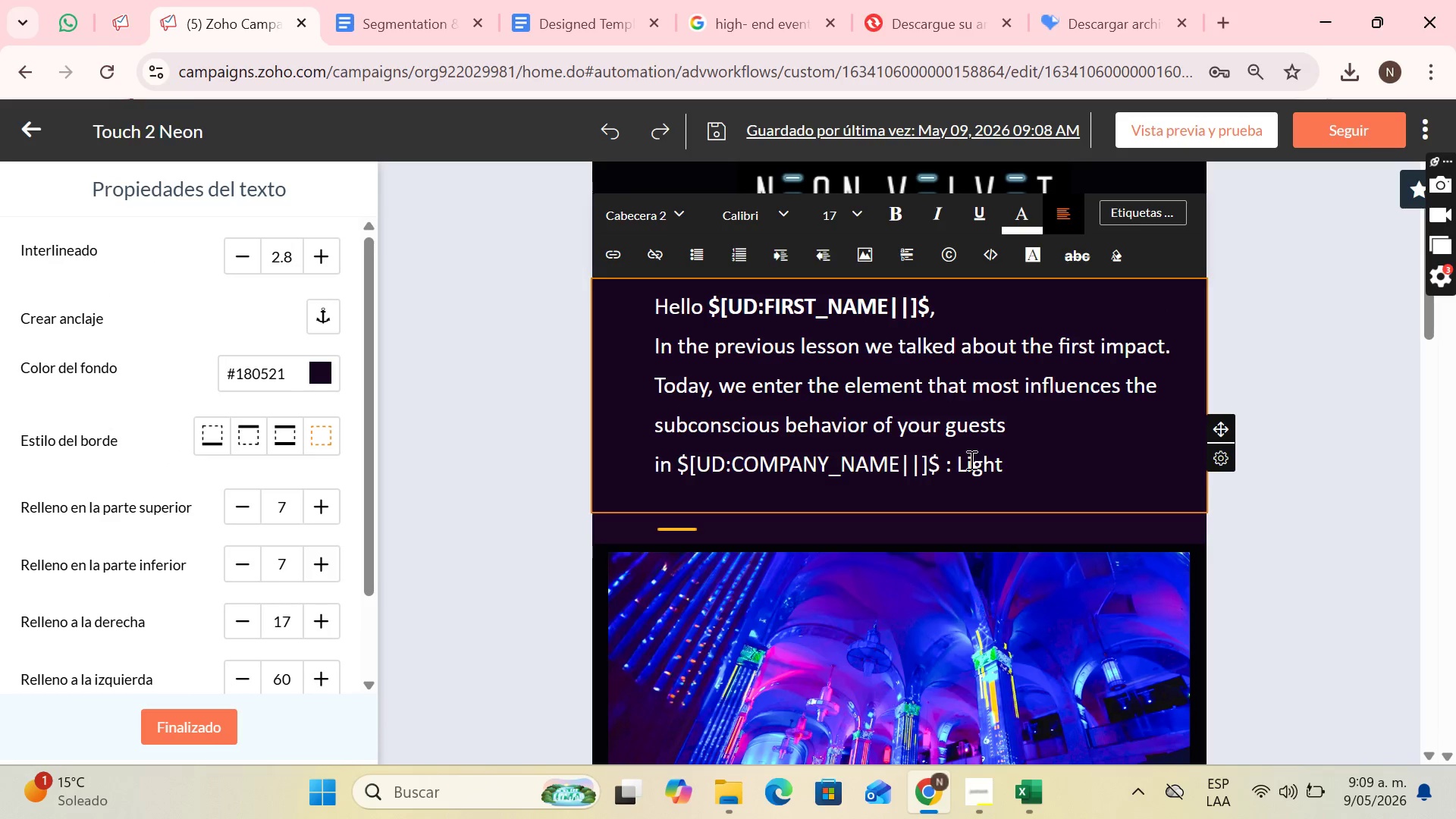 
left_click_drag(start_coordinate=[958, 467], to_coordinate=[1029, 472])
 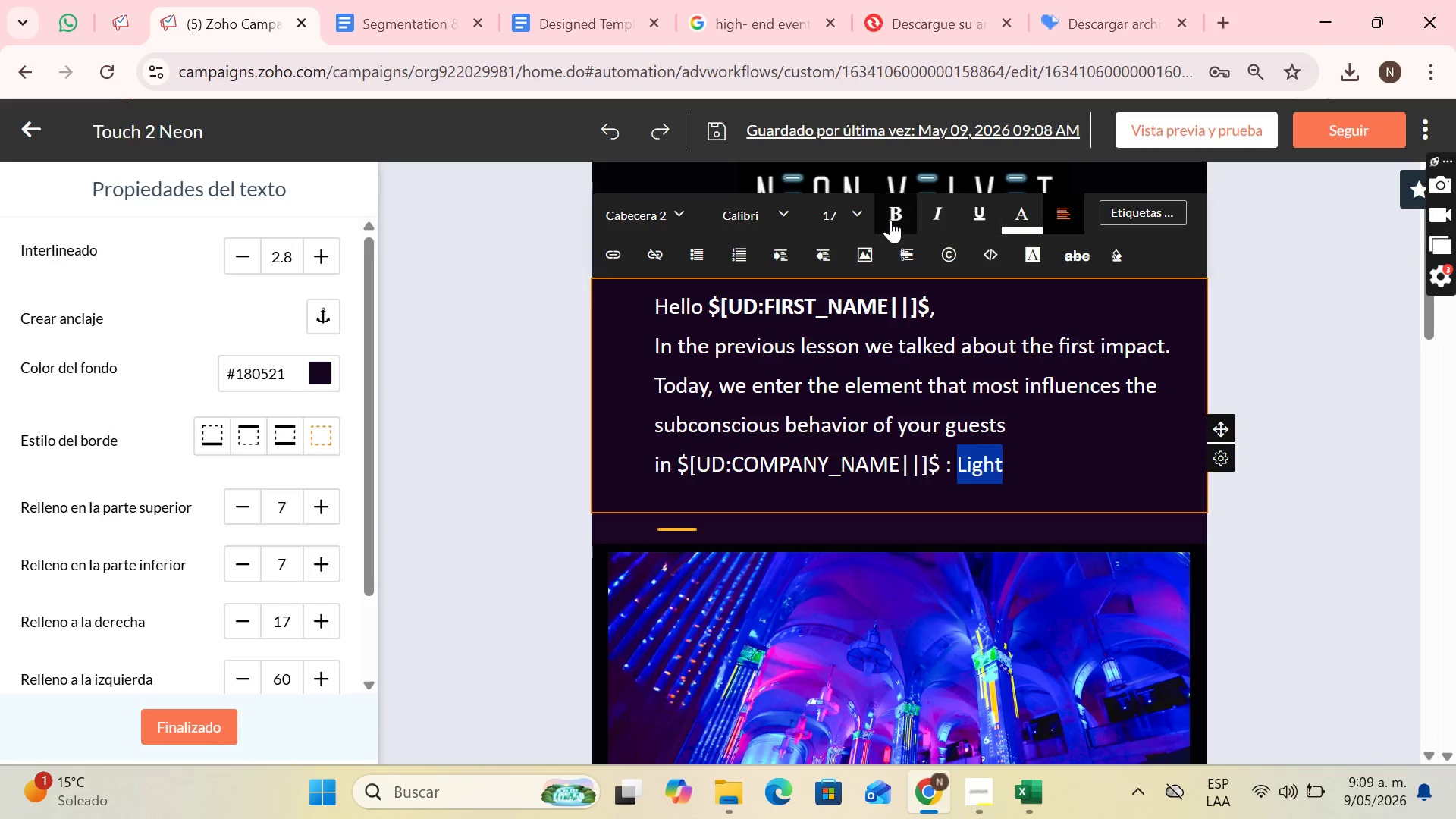 
left_click([890, 218])
 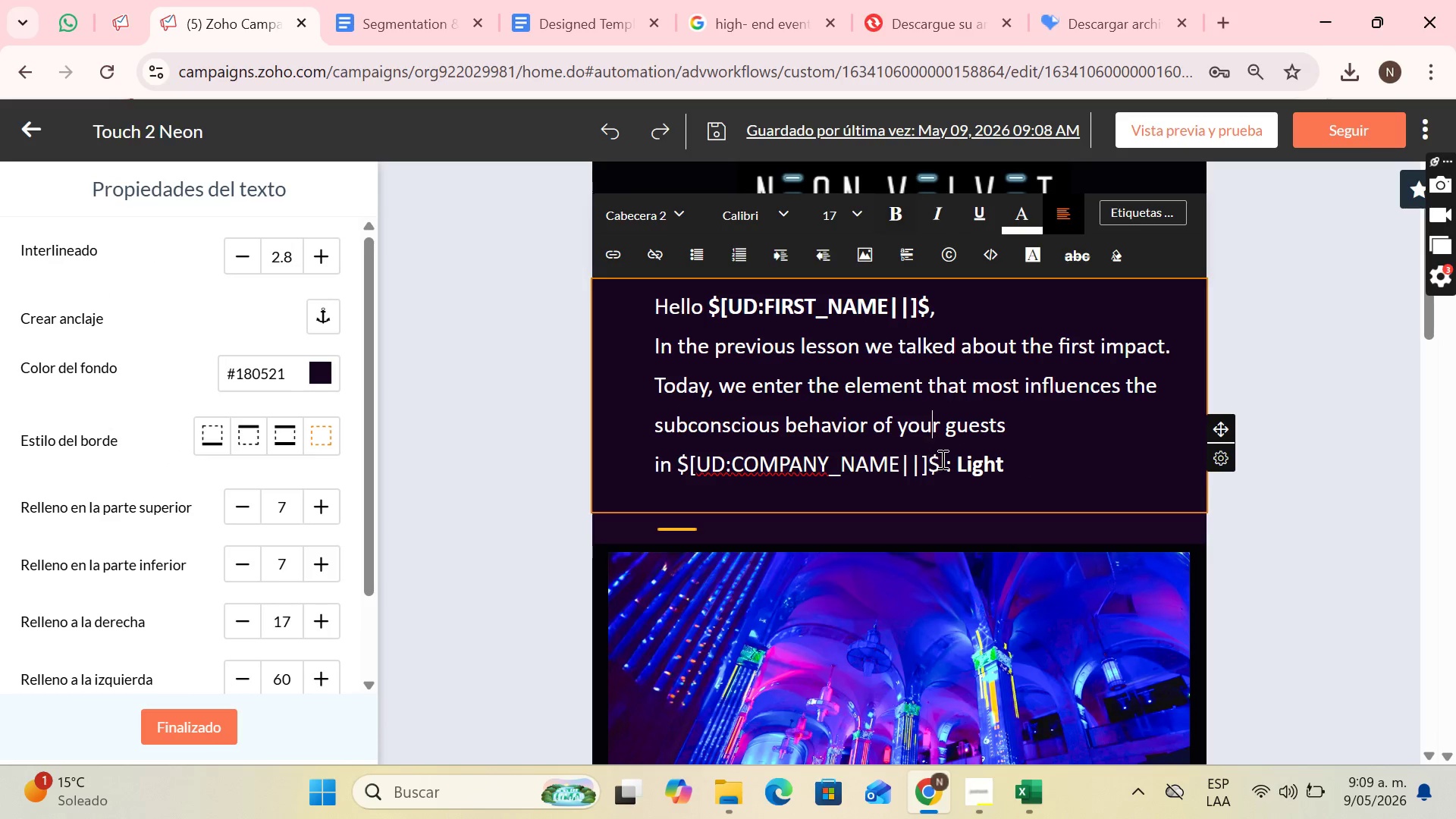 
left_click_drag(start_coordinate=[941, 462], to_coordinate=[673, 457])
 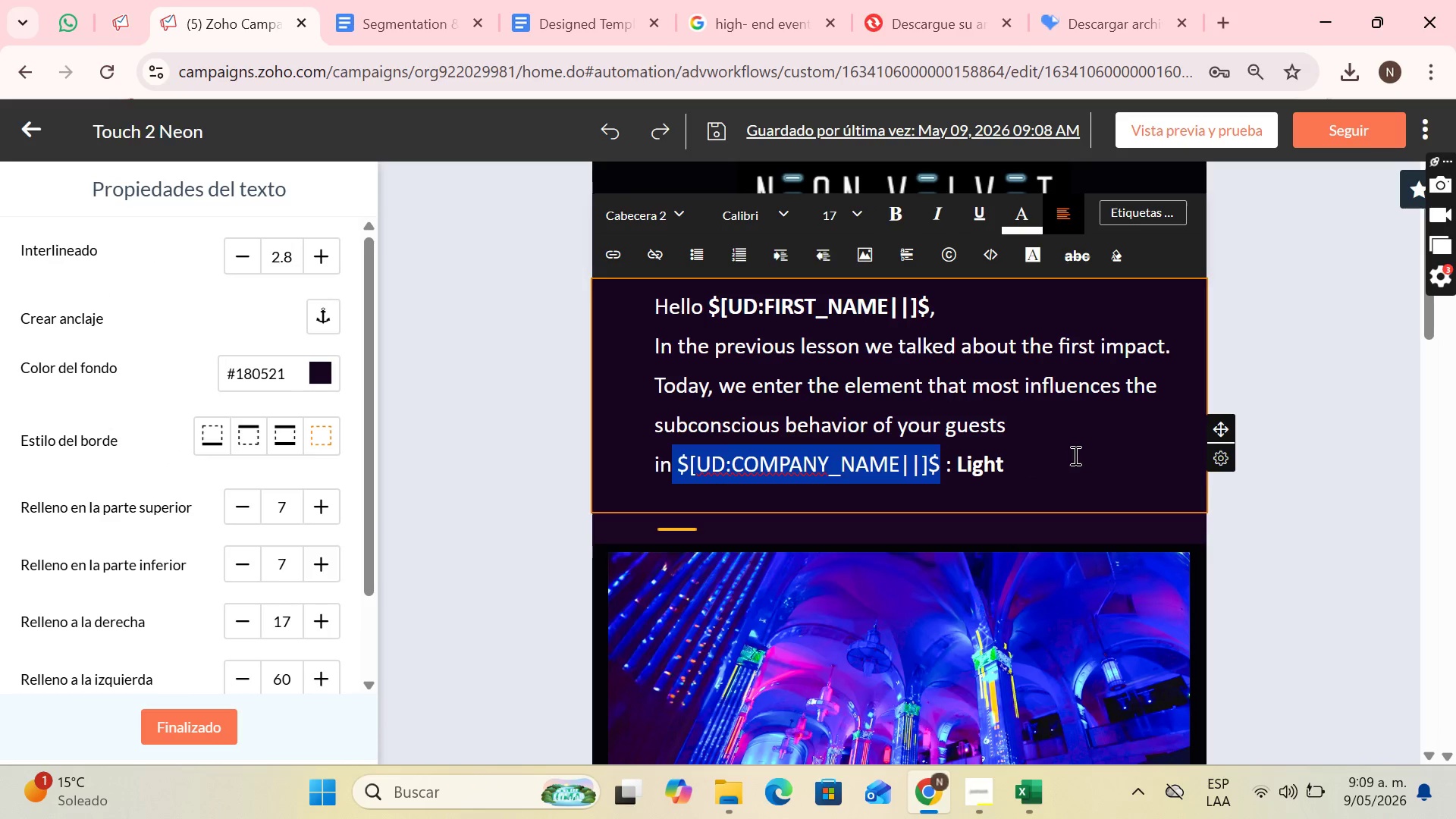 
left_click([1074, 455])
 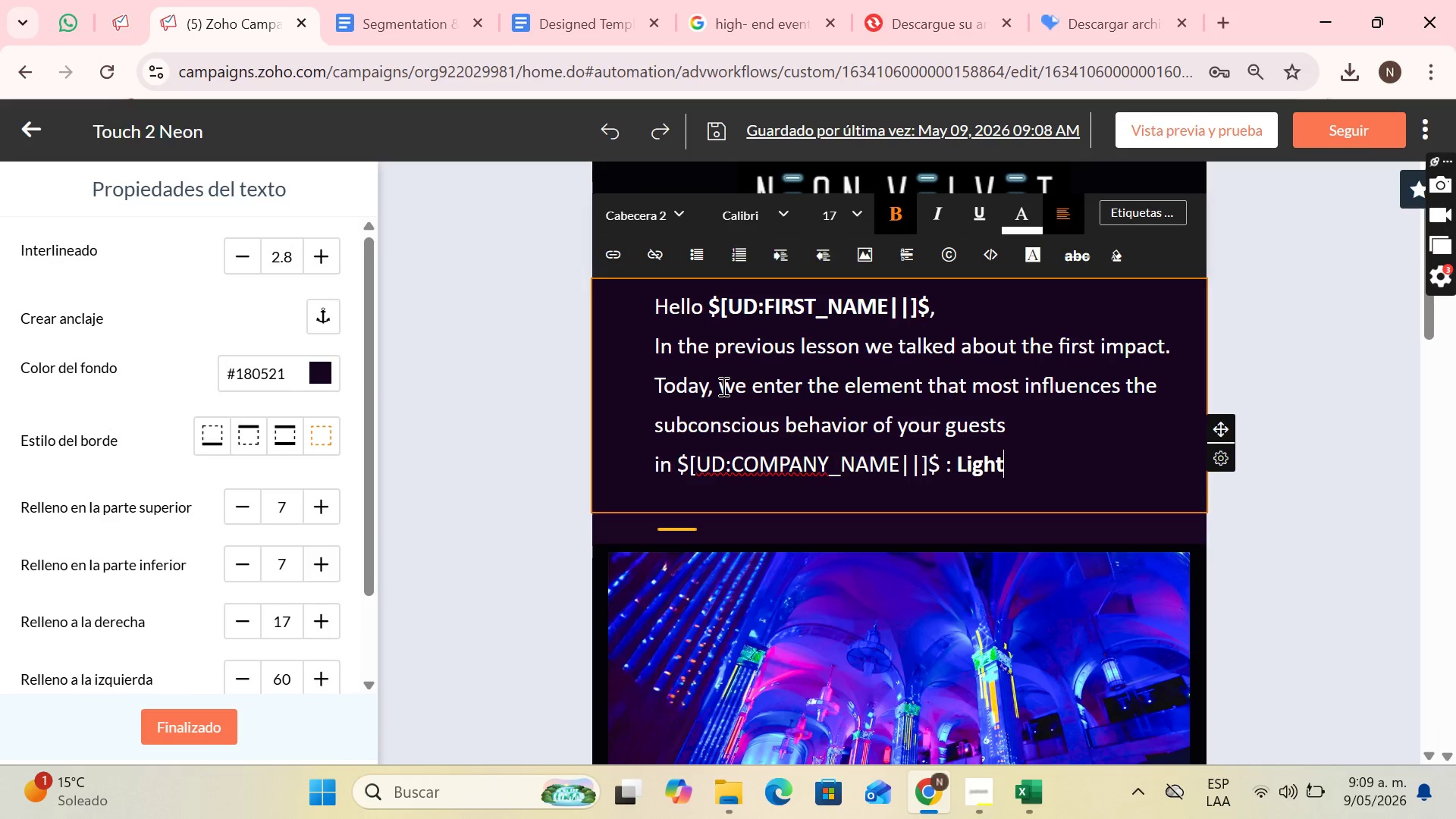 
left_click_drag(start_coordinate=[722, 386], to_coordinate=[1119, 381])
 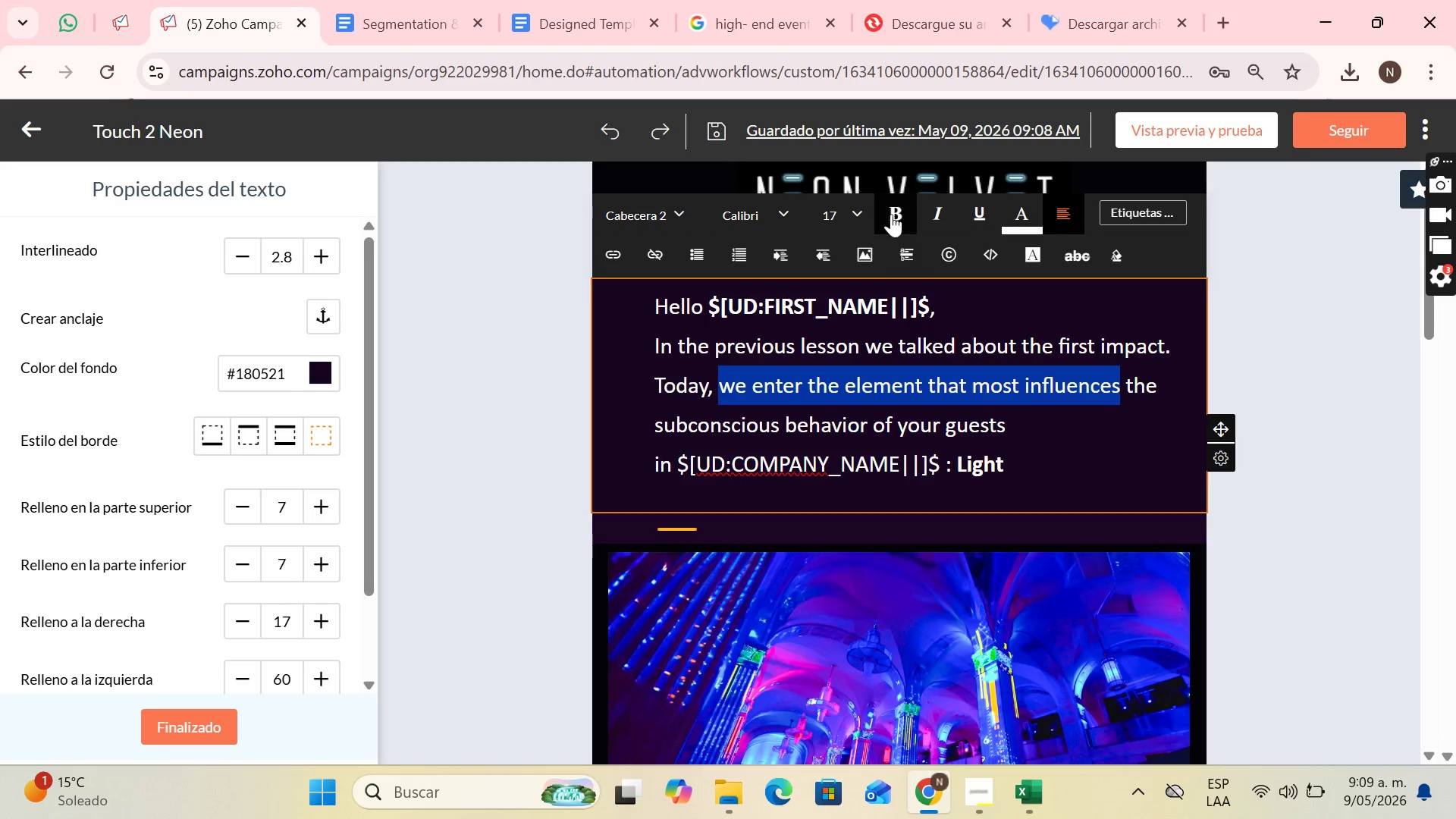 
left_click([896, 209])
 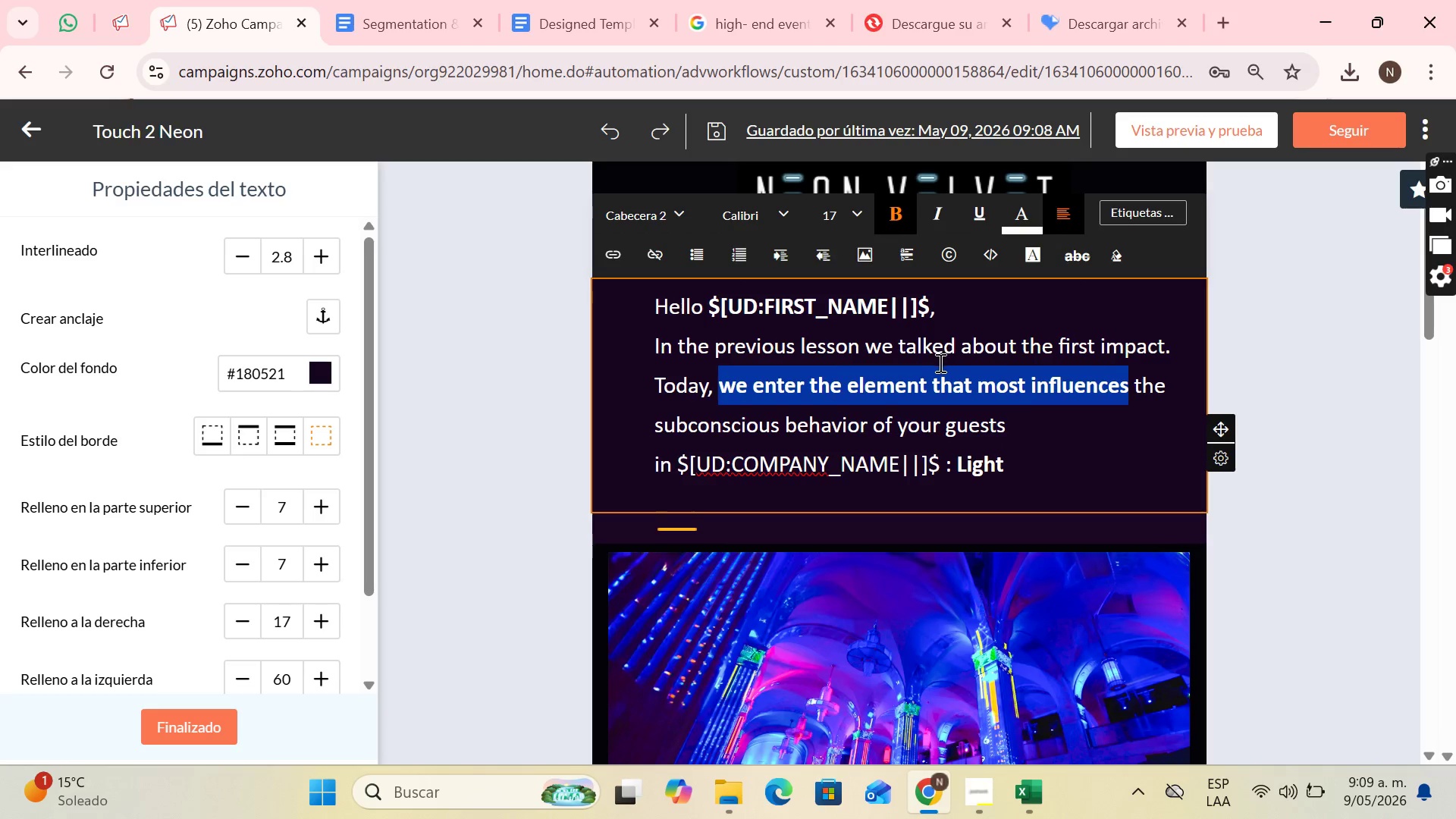 
scroll: coordinate [934, 370], scroll_direction: down, amount: 5.0
 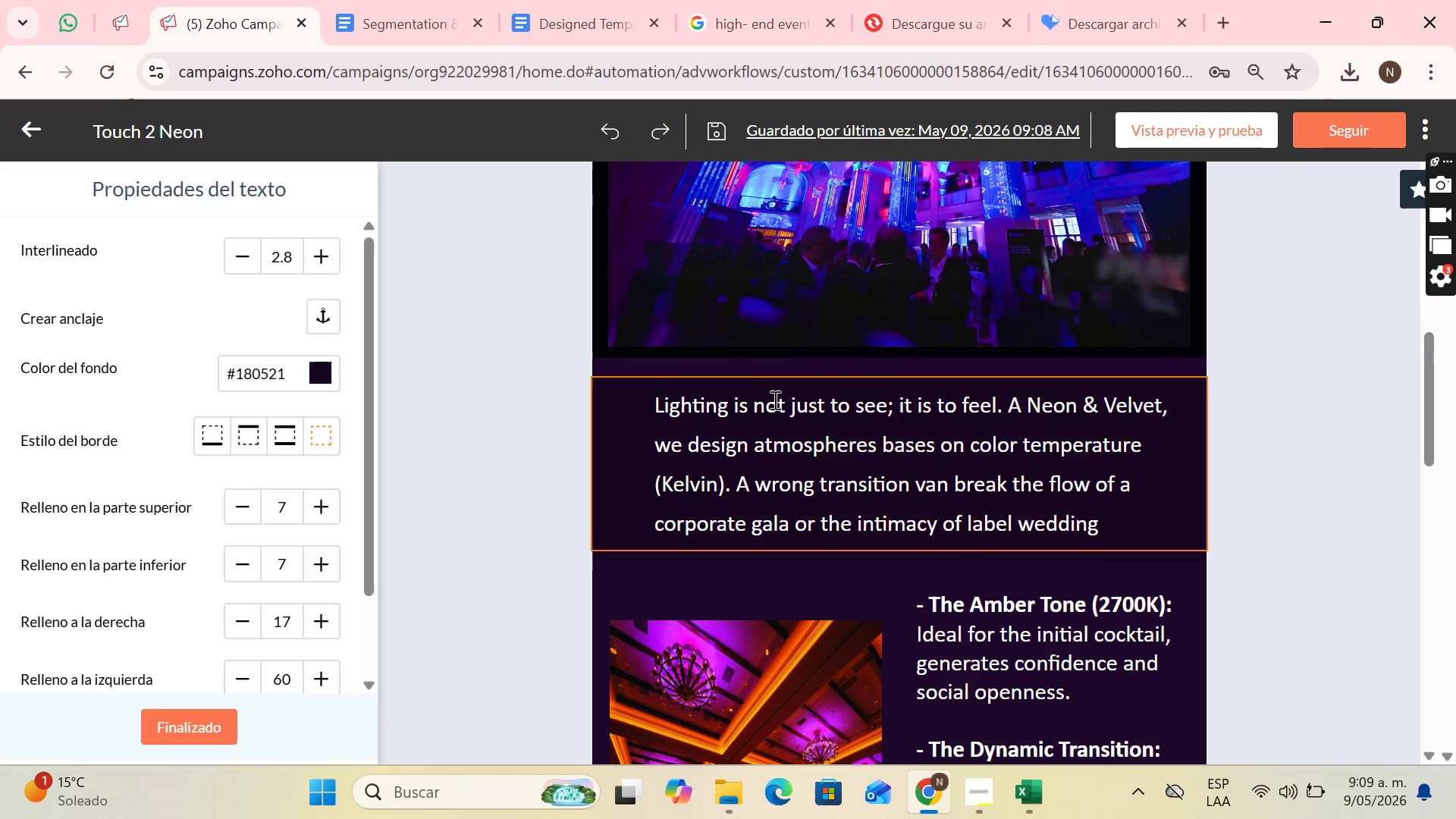 
left_click([778, 409])
 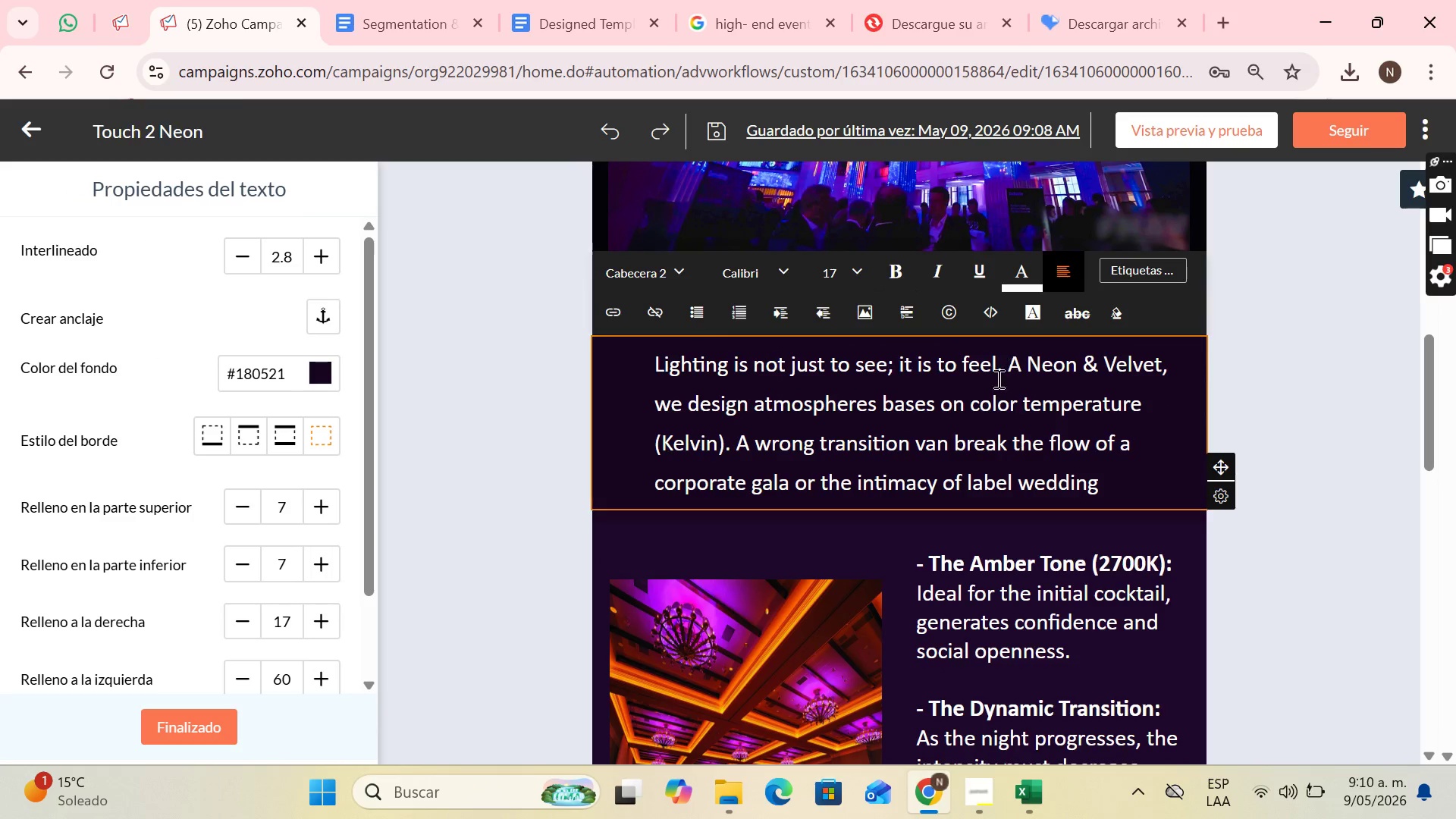 
left_click_drag(start_coordinate=[741, 441], to_coordinate=[1131, 480])
 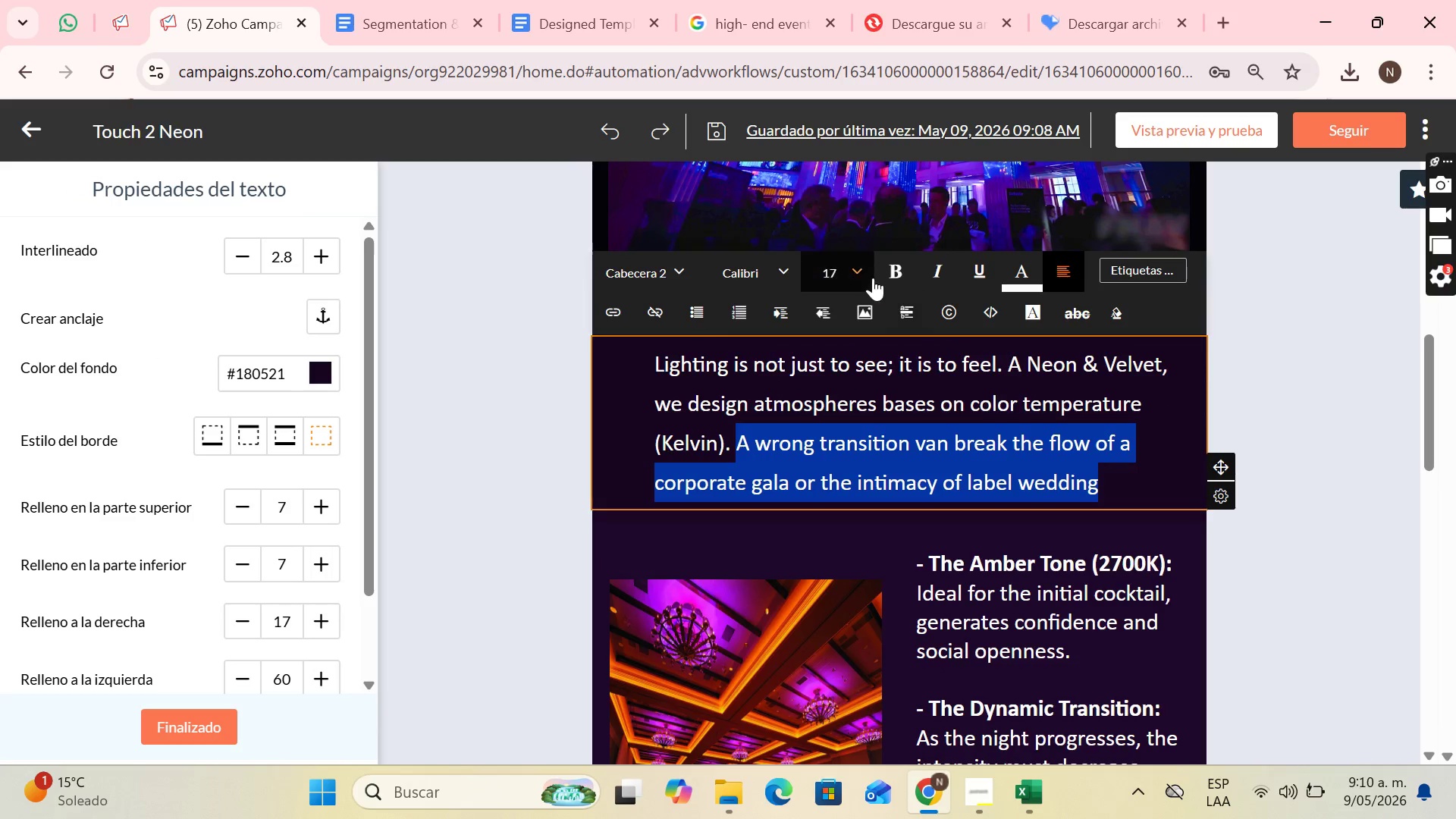 
left_click([893, 272])
 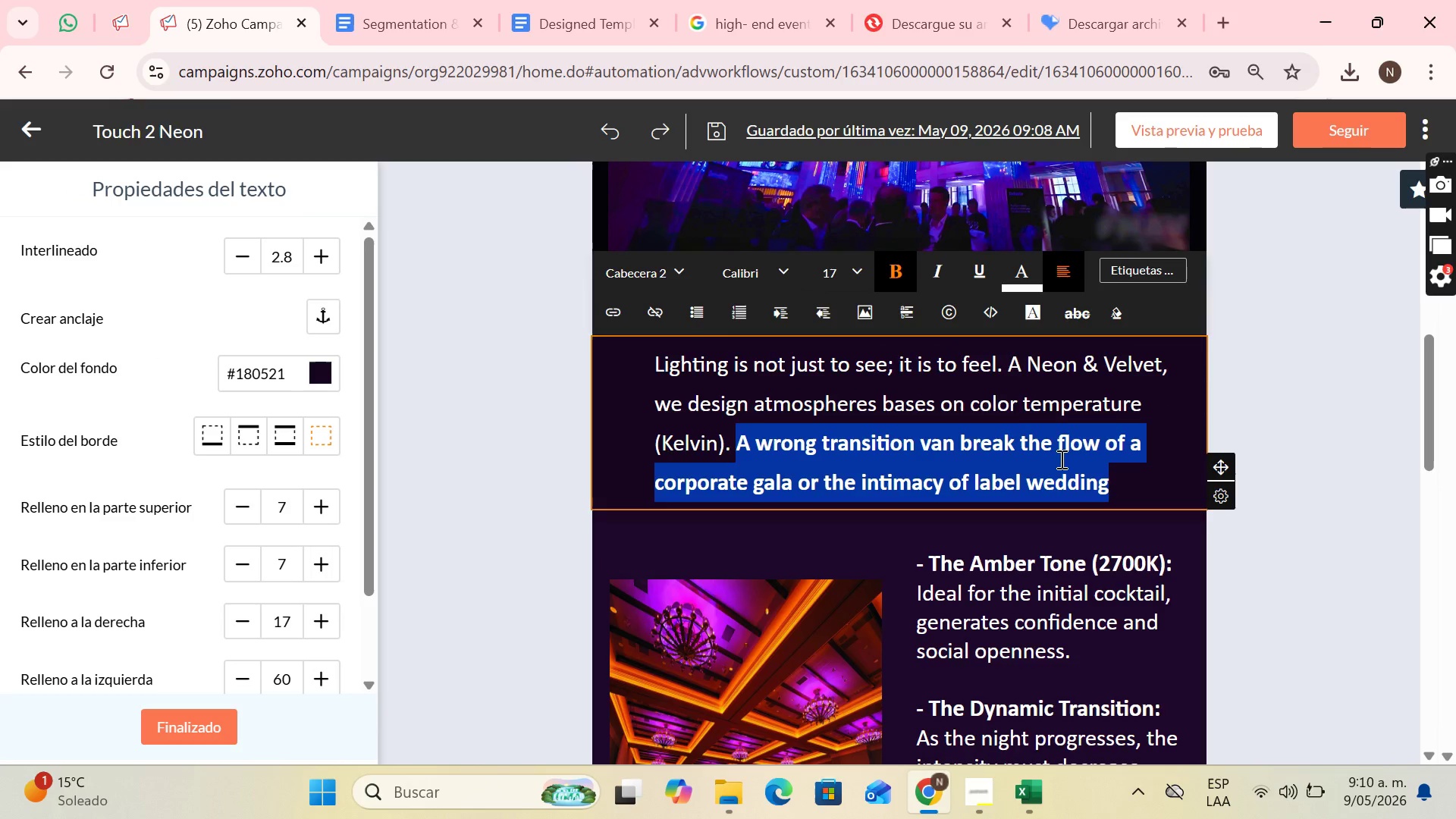 
key(ArrowRight)
 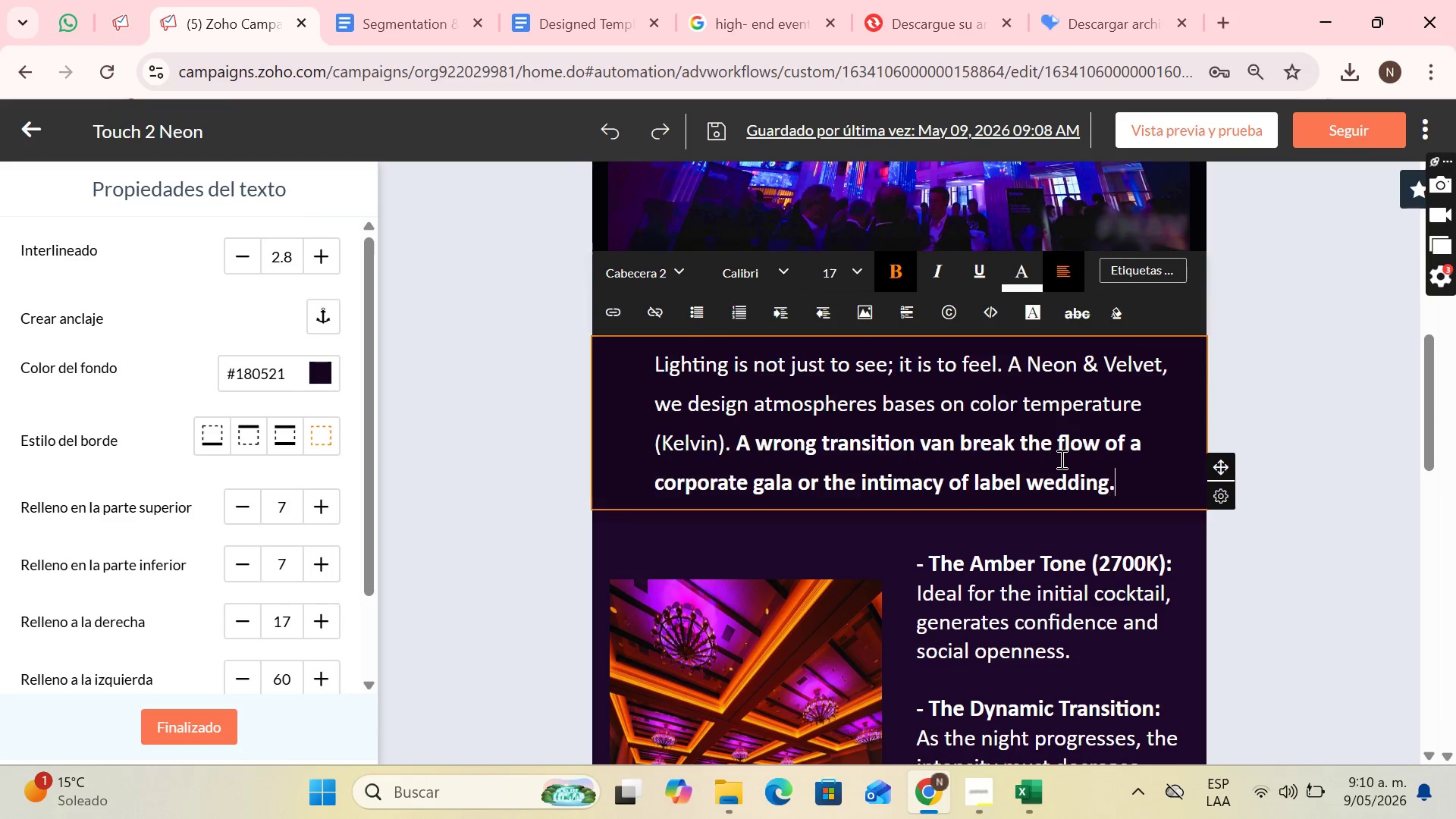 
key(Period)
 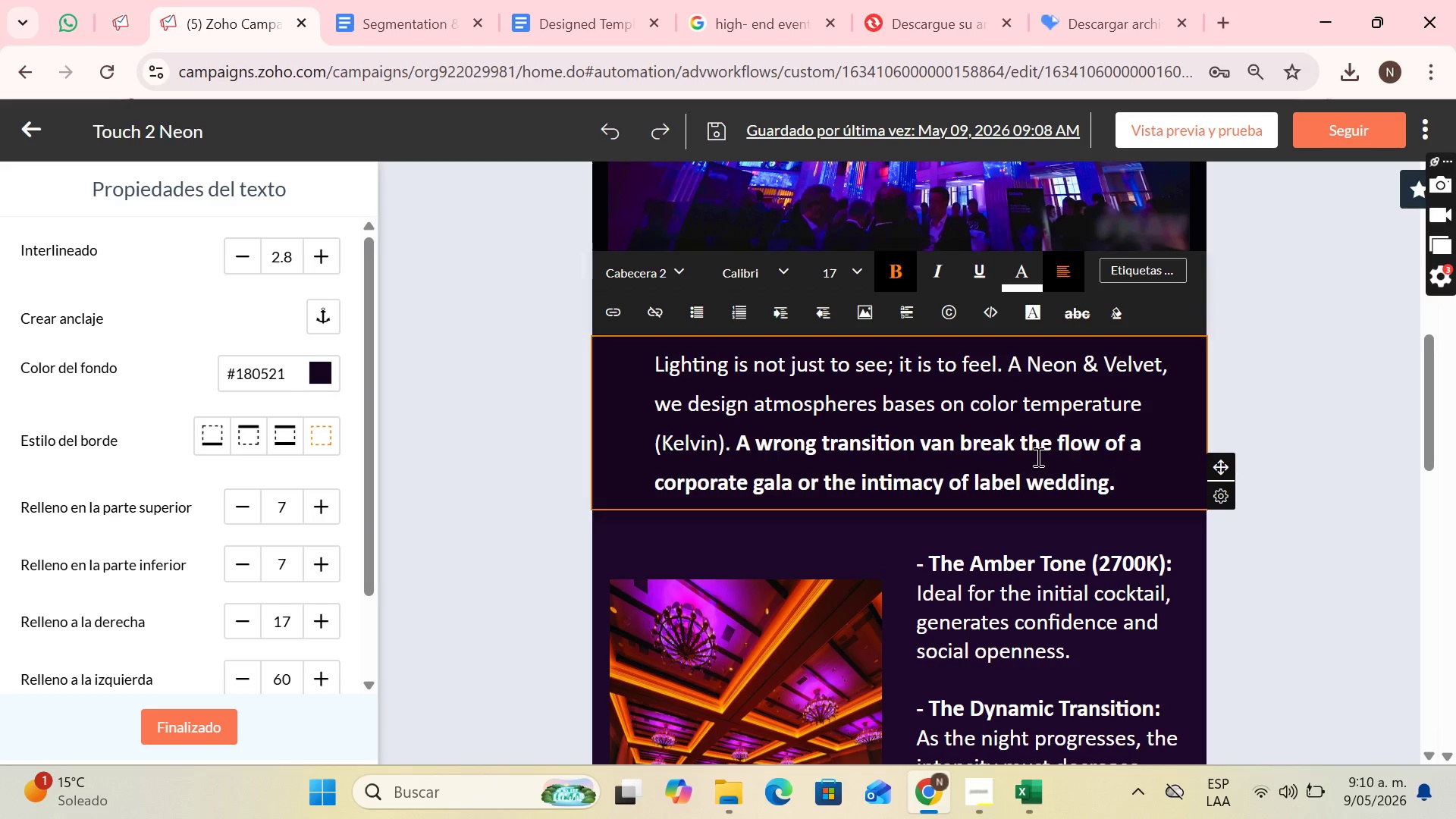 
scroll: coordinate [1061, 482], scroll_direction: down, amount: 3.0
 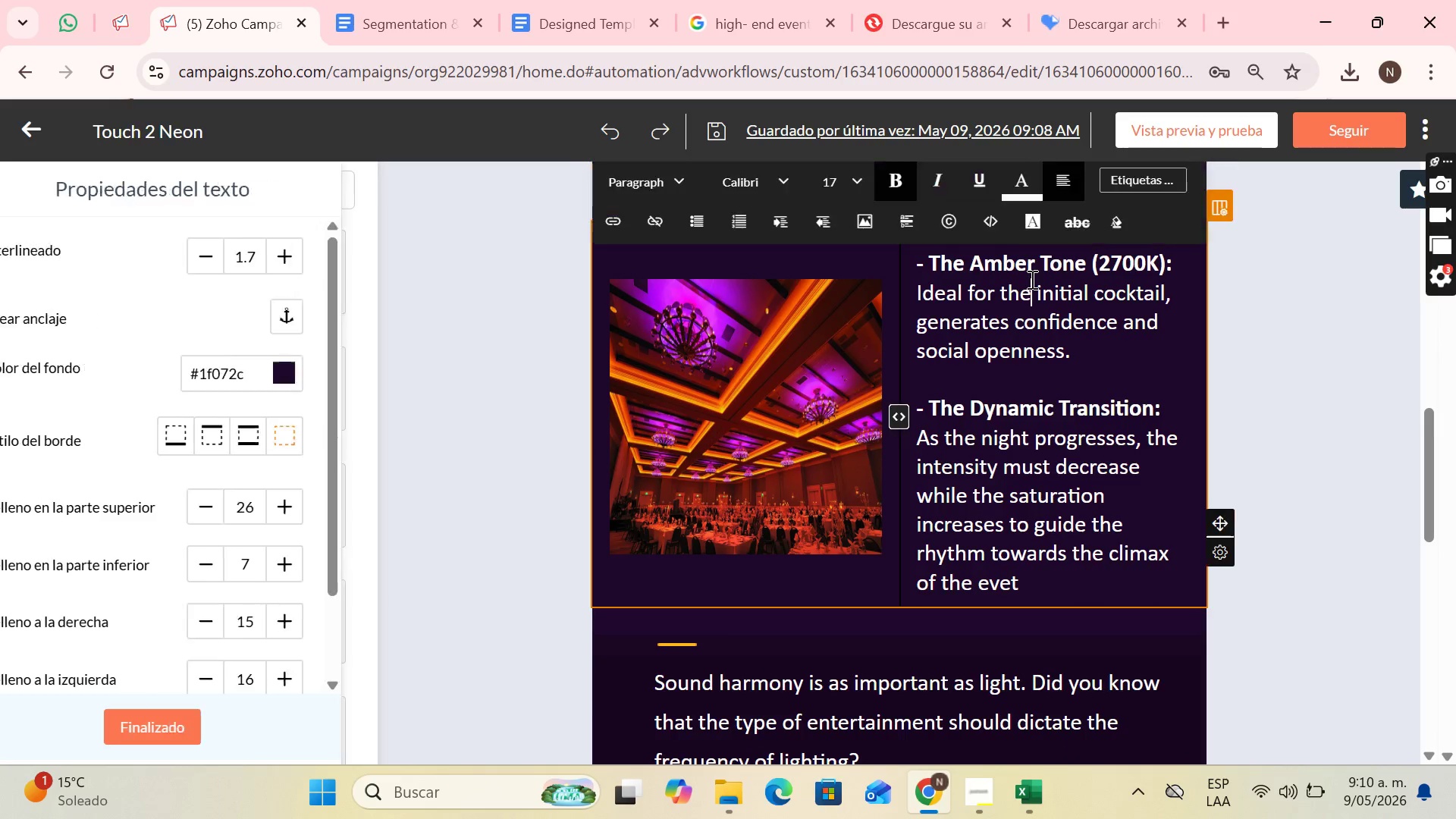 
double_click([1021, 262])